 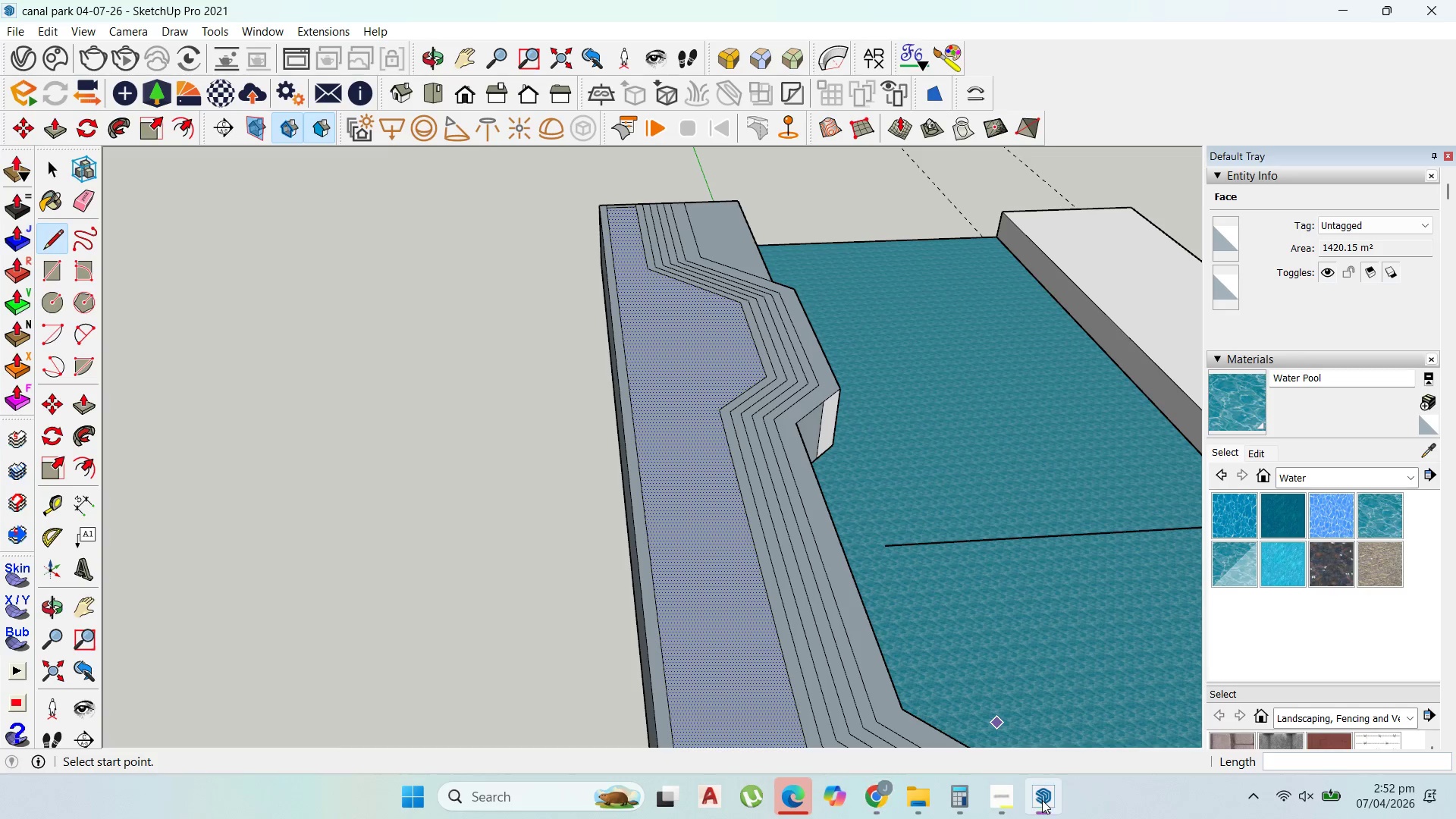 
left_click([1042, 800])
 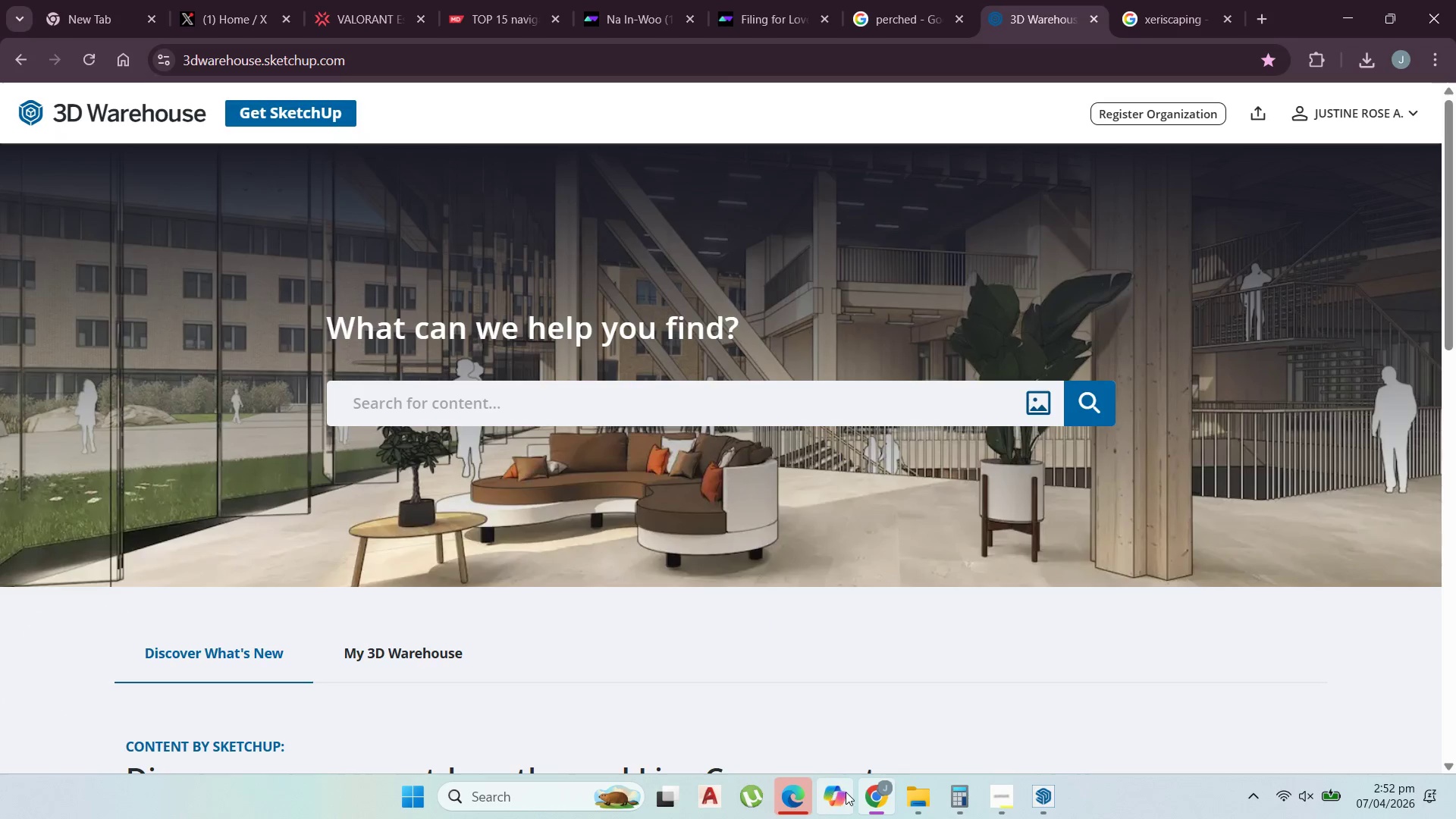 
left_click([890, 792])
 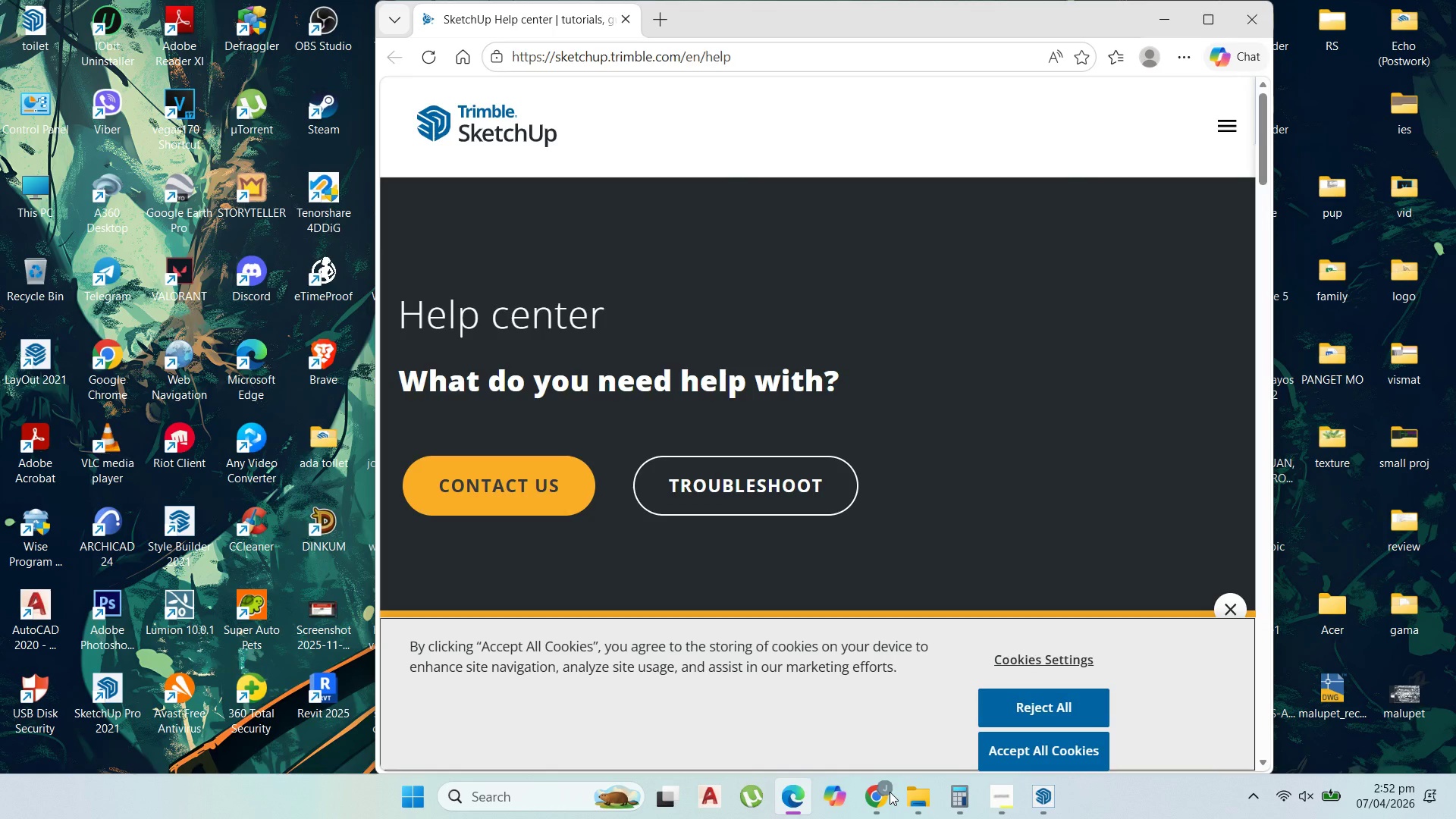 
left_click([890, 792])
 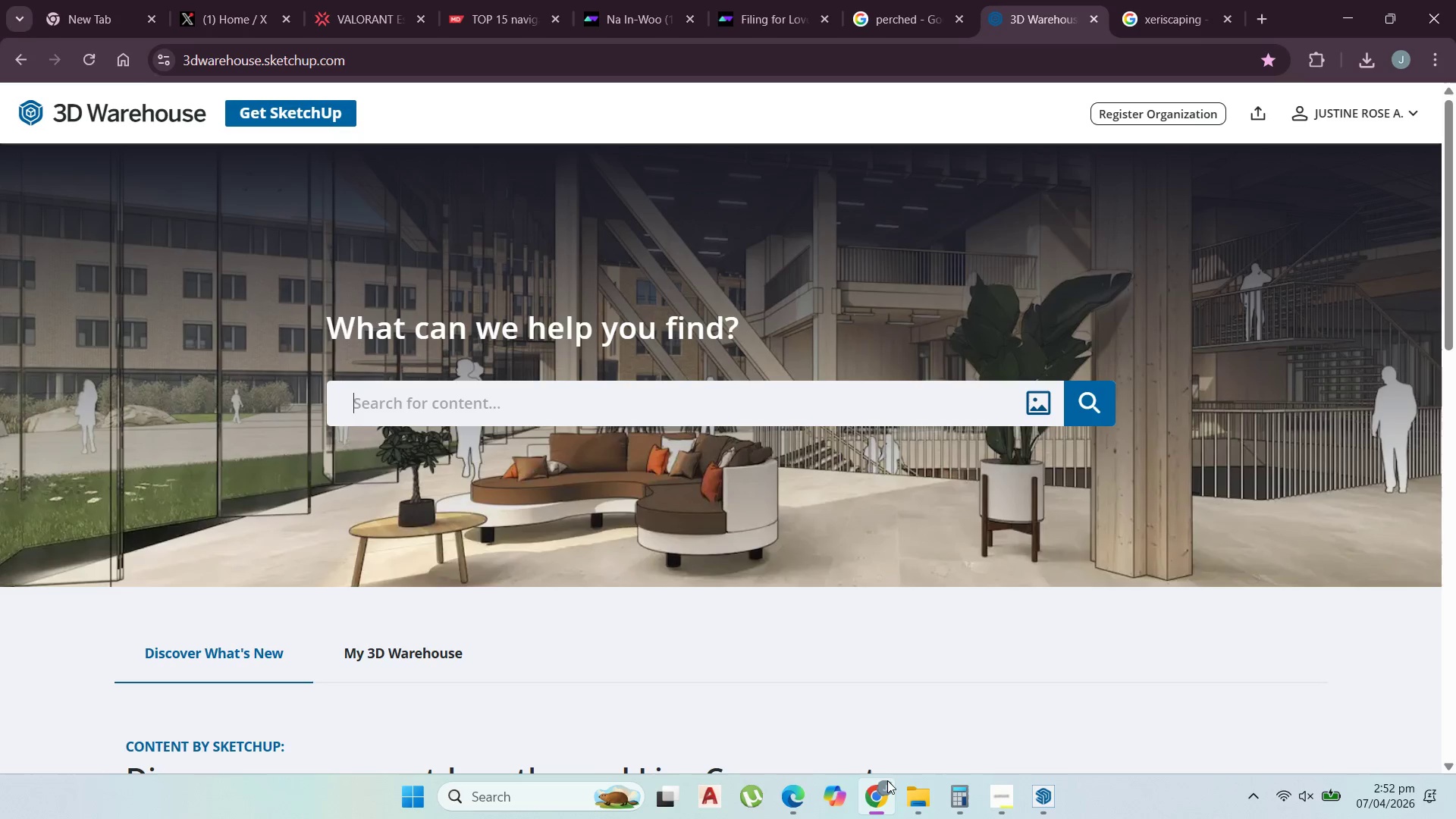 
left_click([877, 794])
 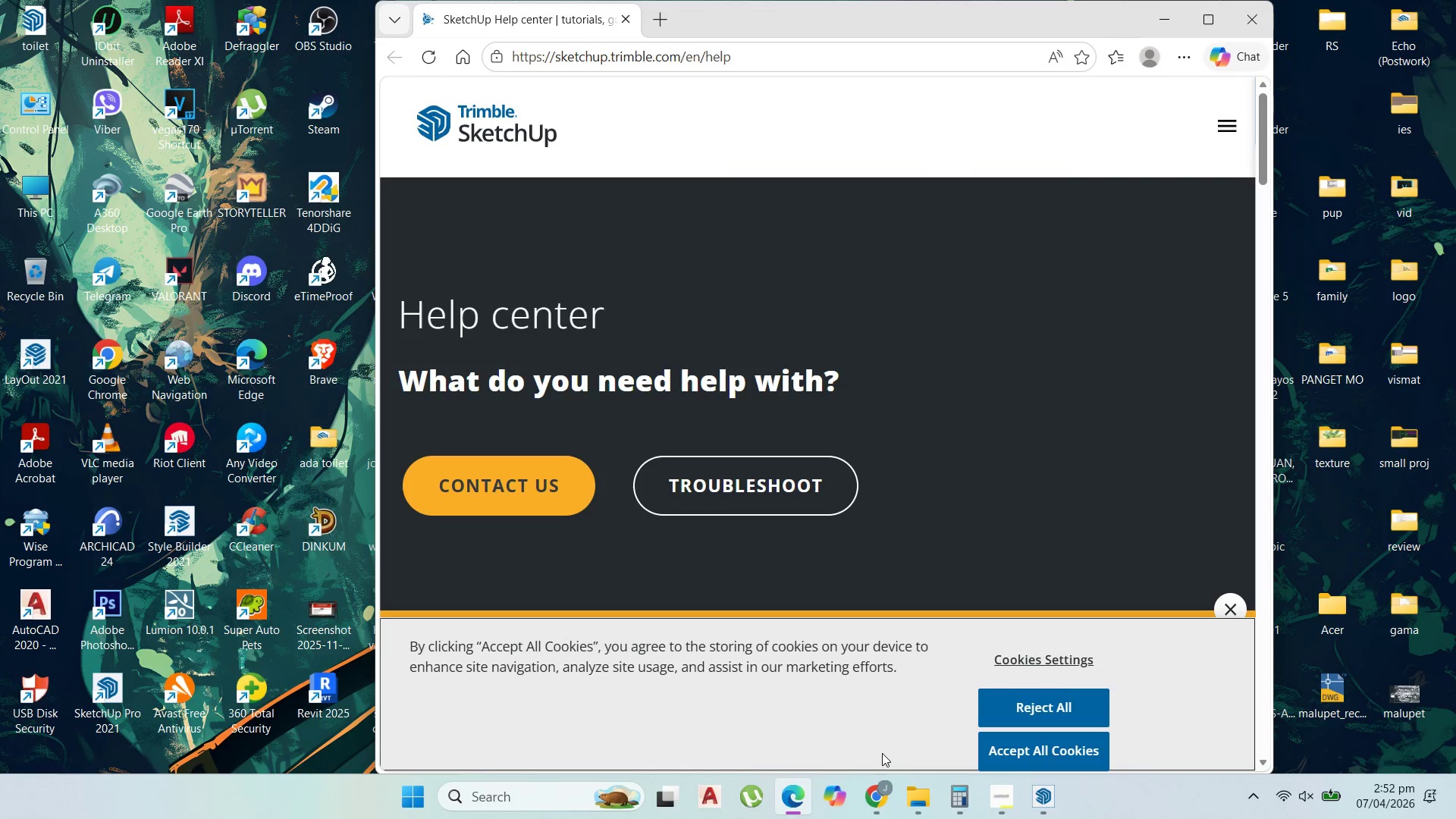 
left_click([895, 792])
 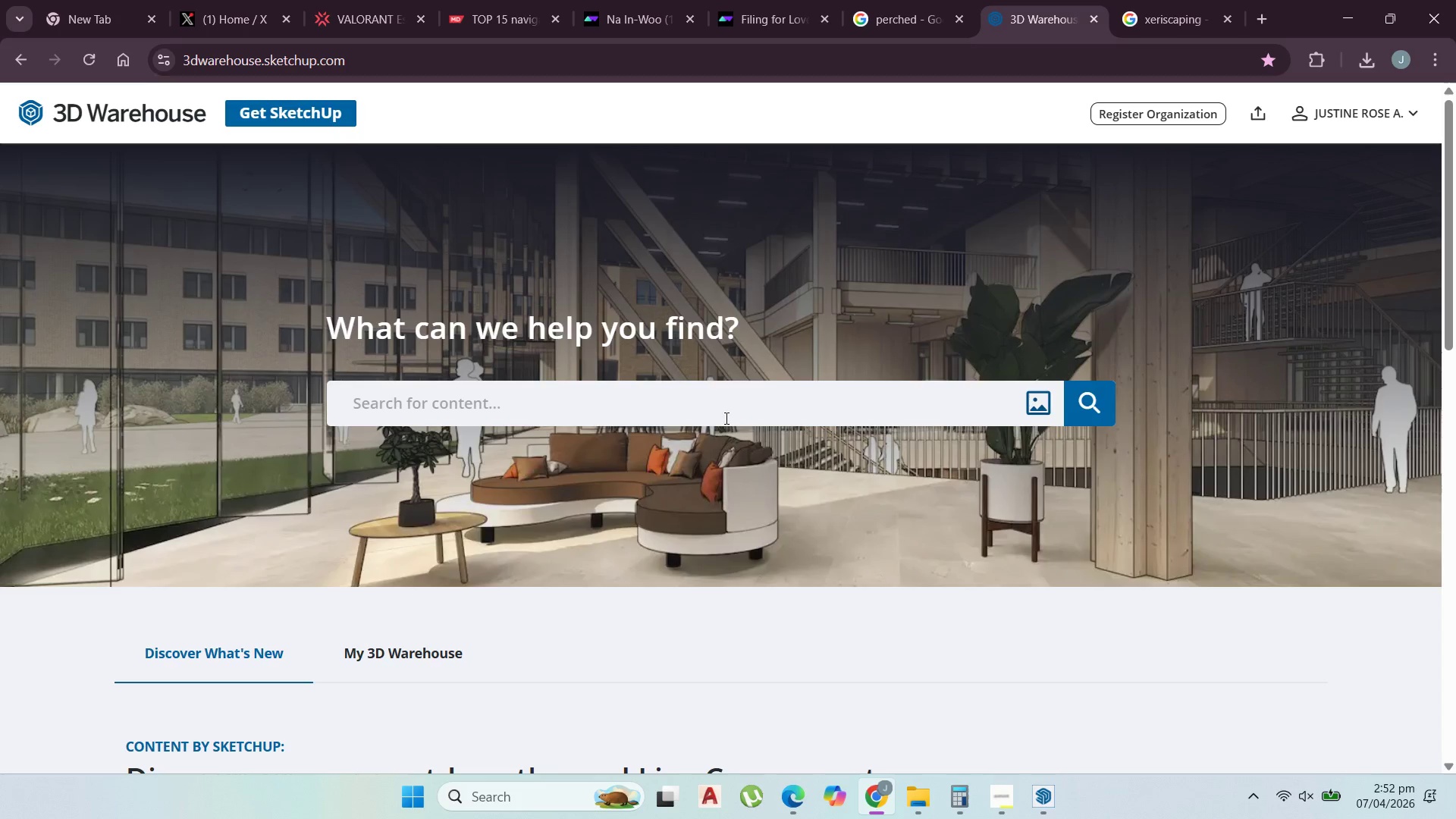 
left_click([999, 789])